 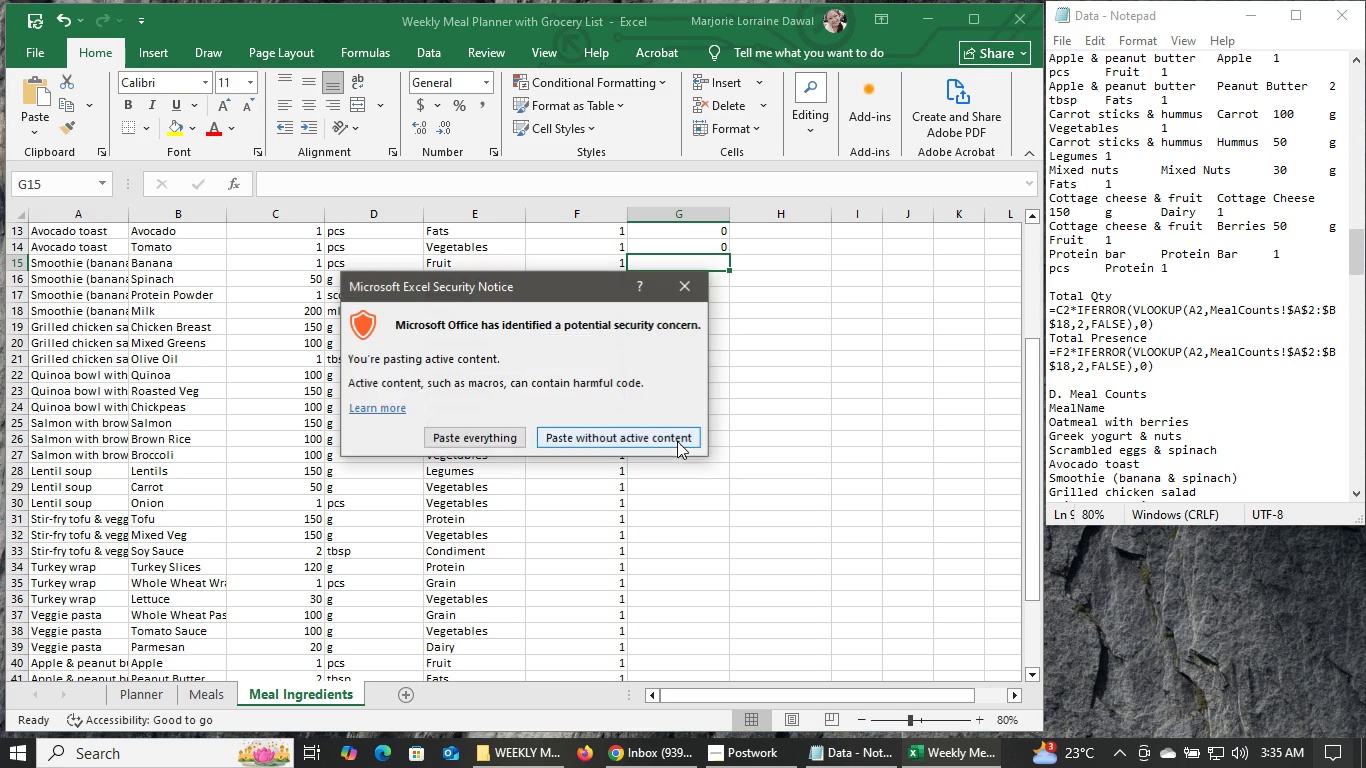 
left_click([463, 436])
 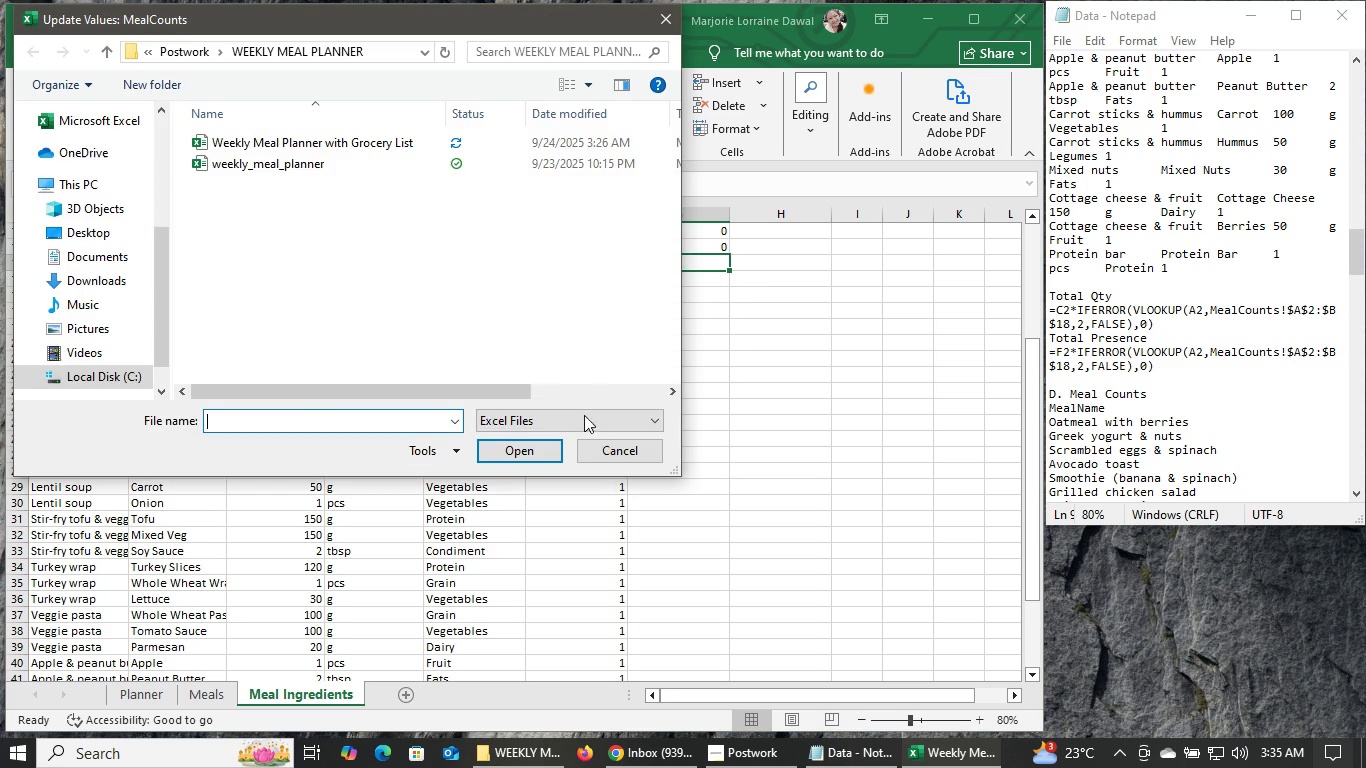 
left_click([613, 460])
 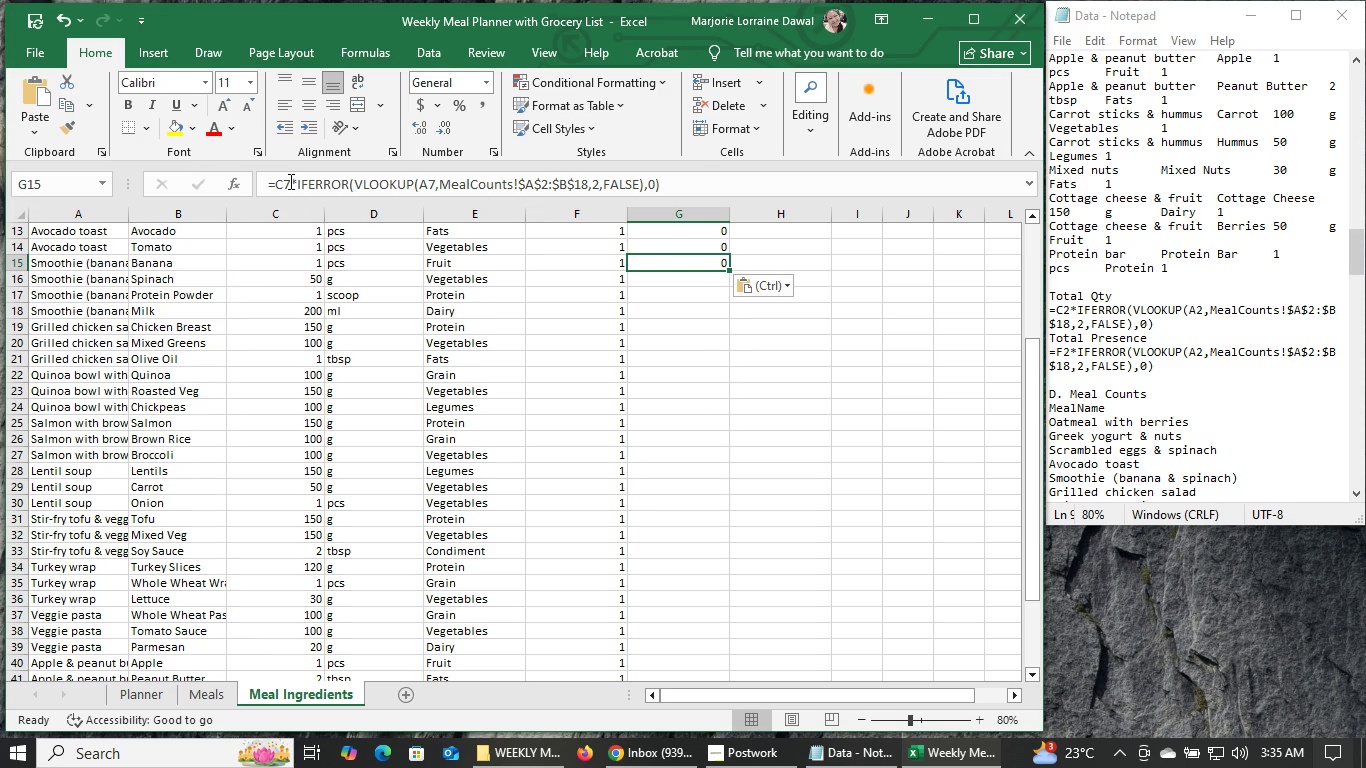 
left_click([288, 181])
 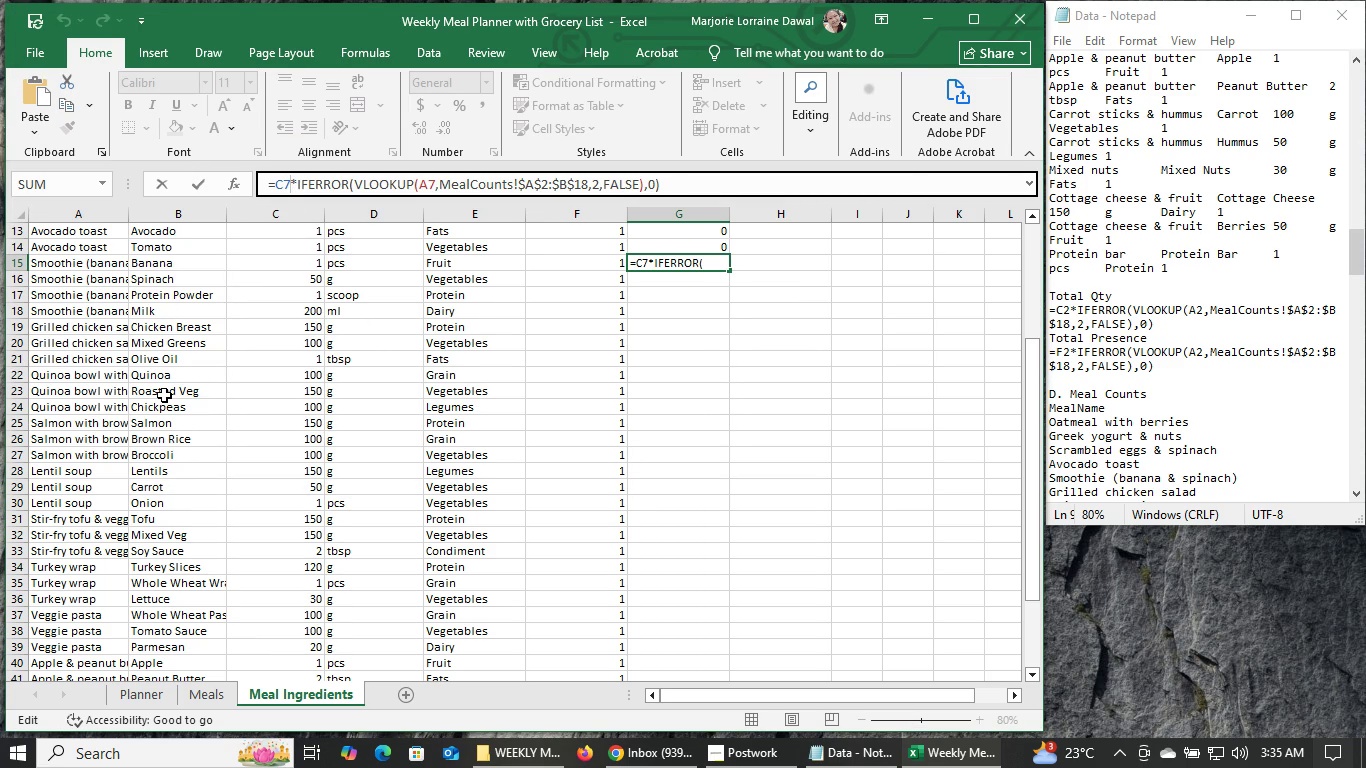 
key(Backspace)
type(15)
 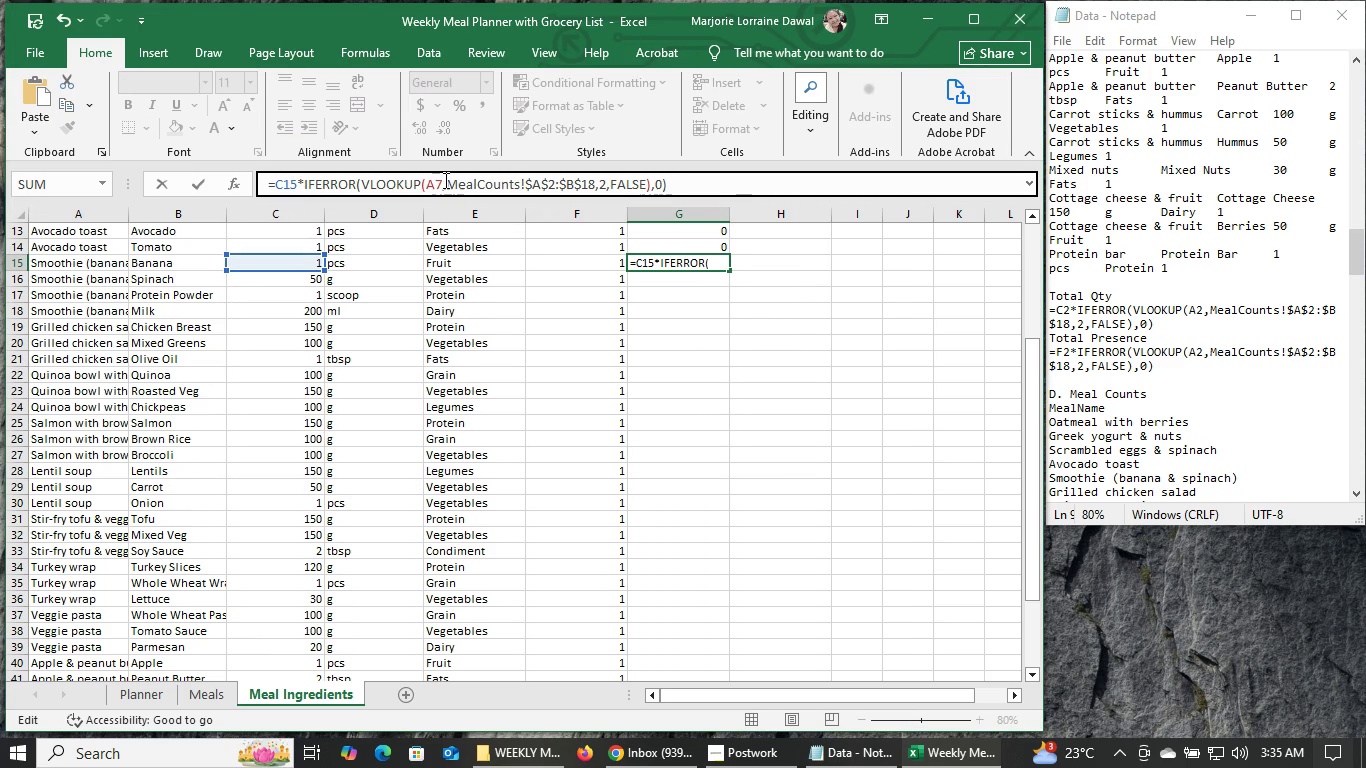 
left_click([442, 180])
 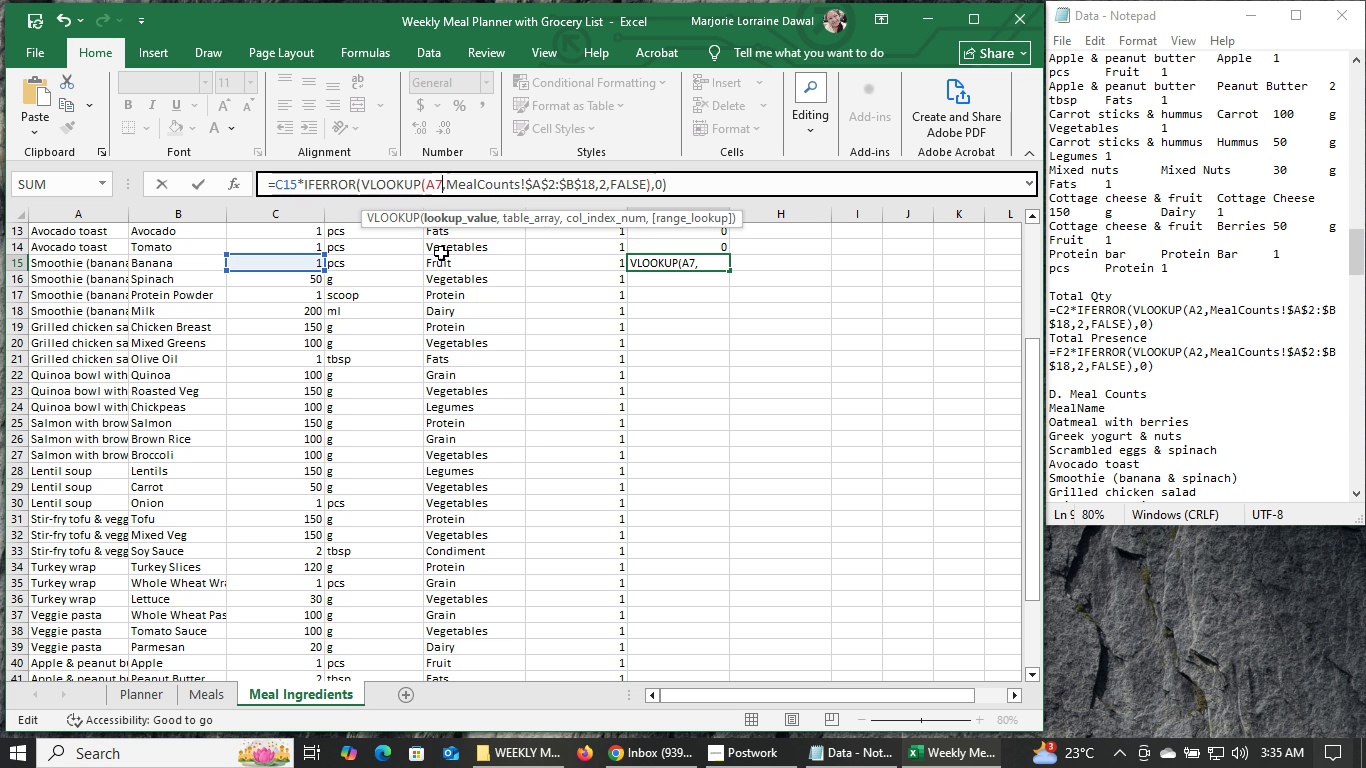 
key(Backspace)
type(15)
 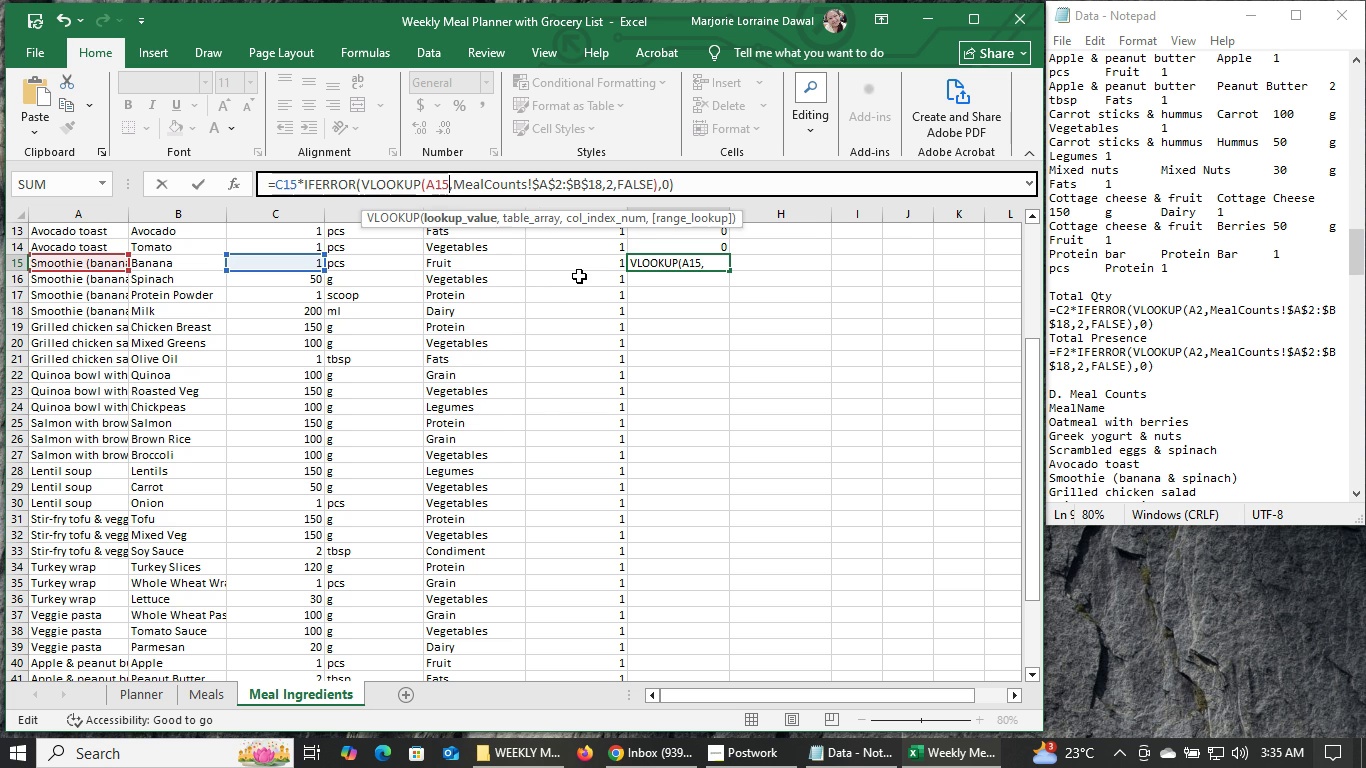 
wait(6.03)
 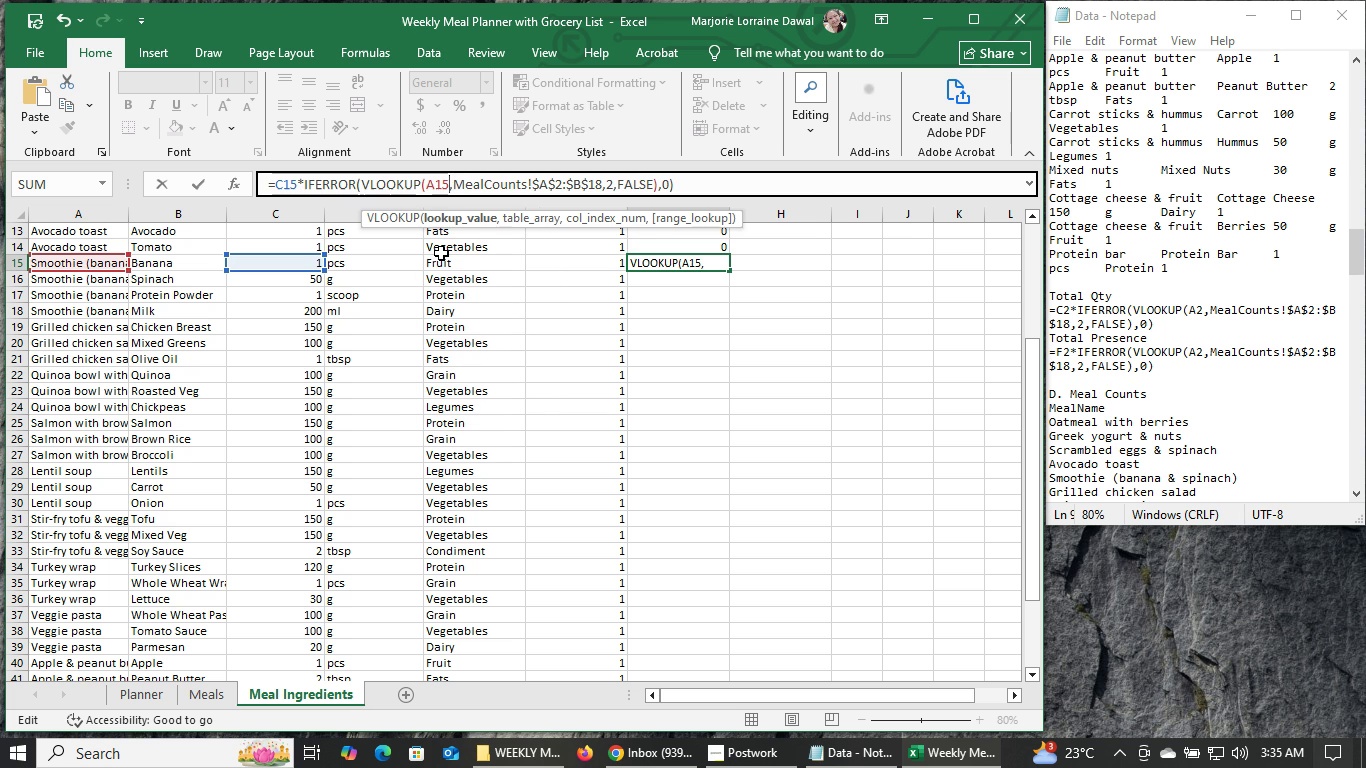 
left_click([723, 182])
 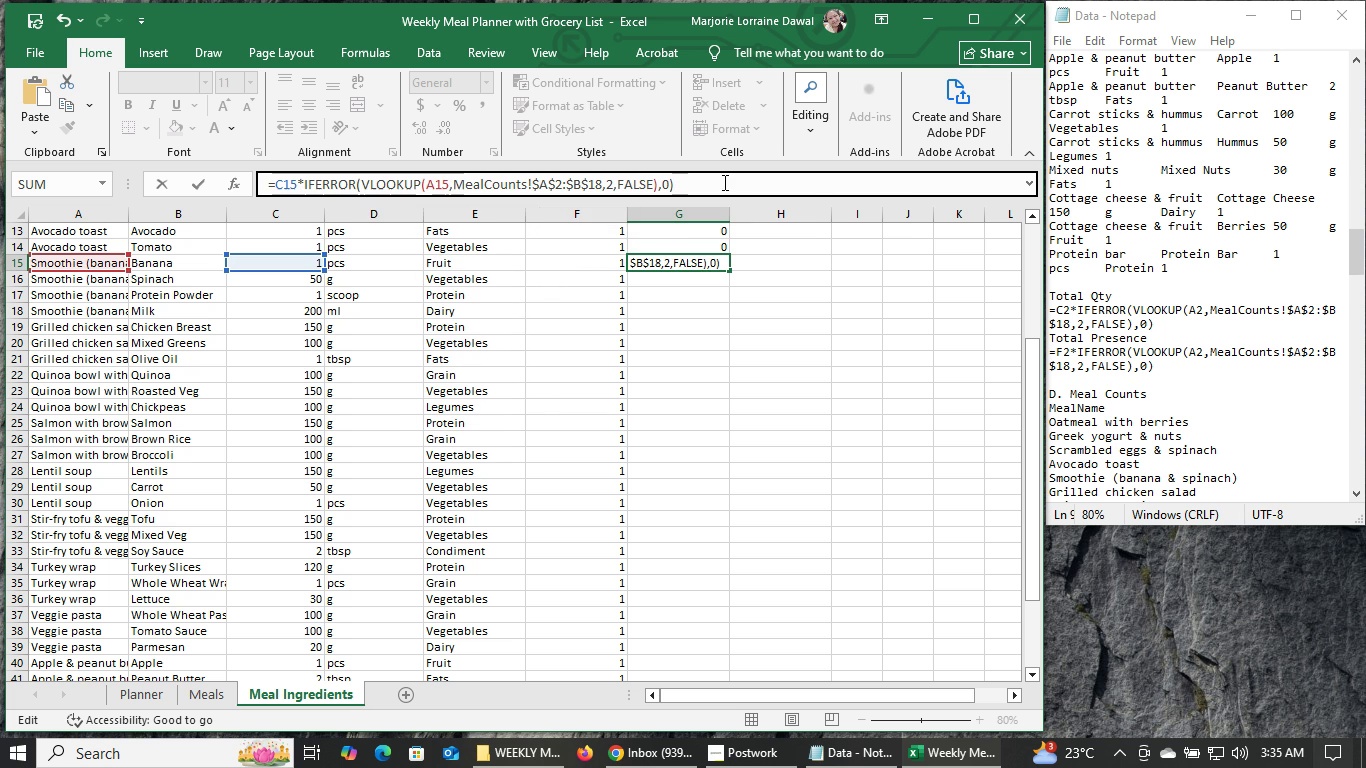 
key(Enter)
 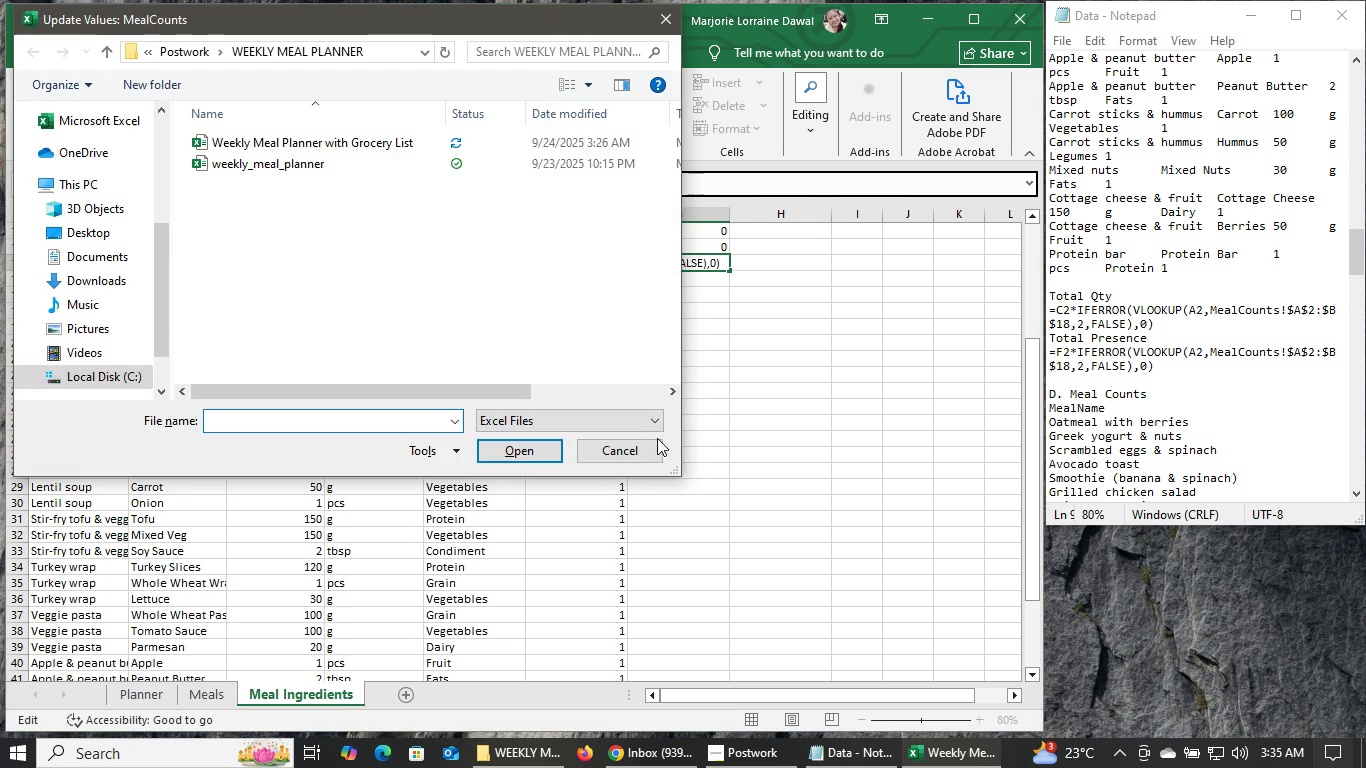 
left_click([638, 452])